 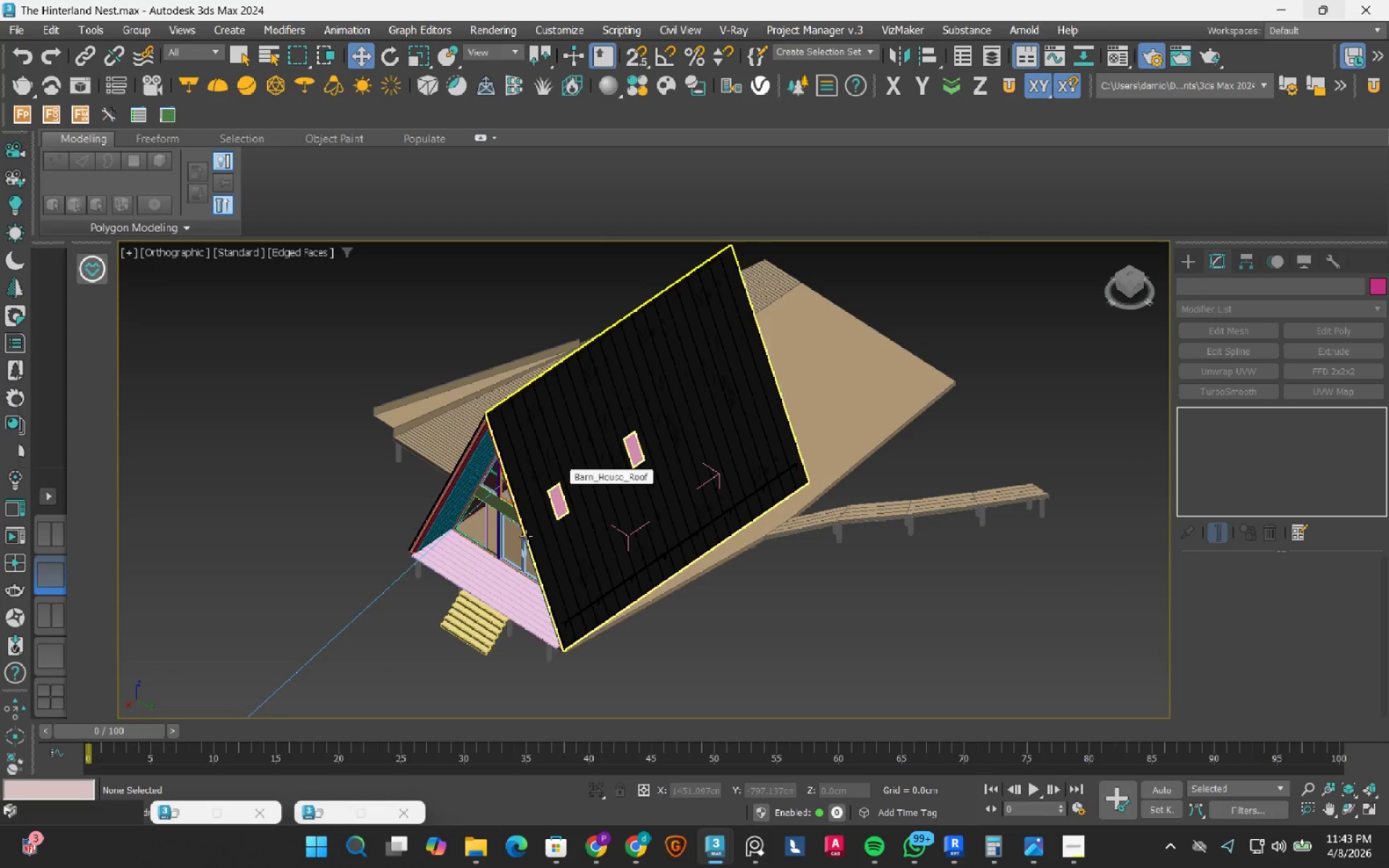 
scroll: coordinate [632, 535], scroll_direction: up, amount: 2.0
 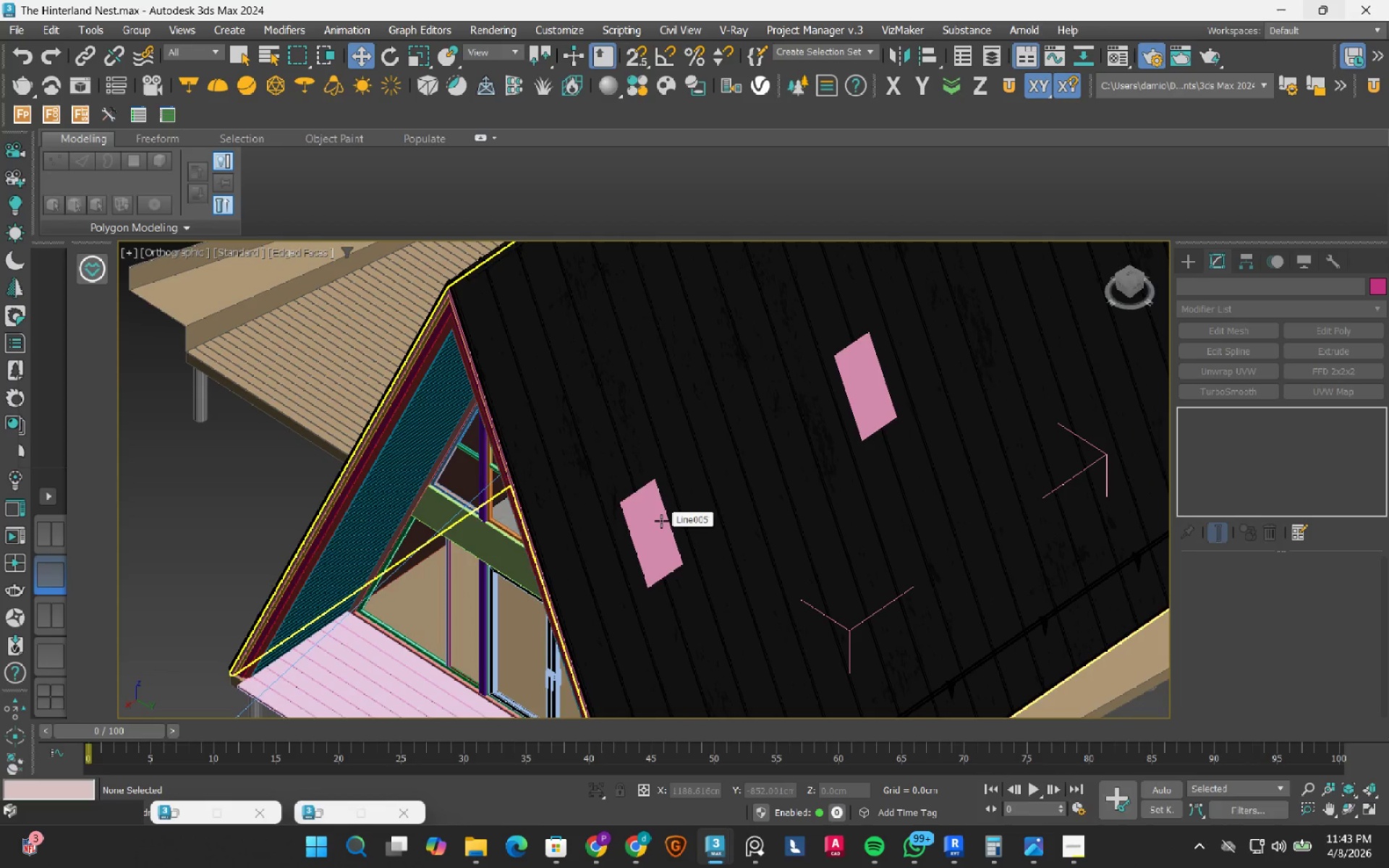 
hold_key(key=AltLeft, duration=1.5)
 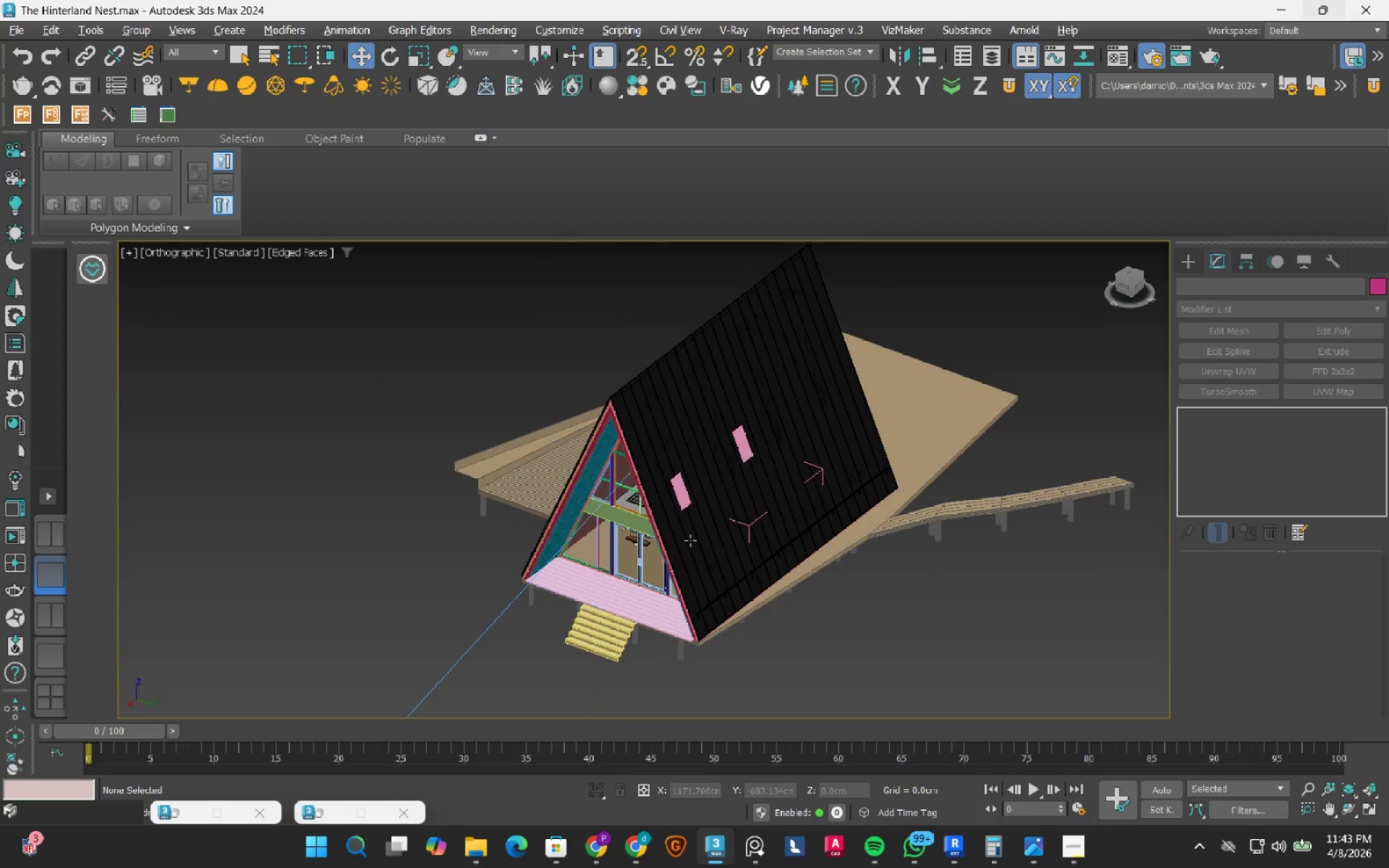 
scroll: coordinate [661, 521], scroll_direction: down, amount: 2.0
 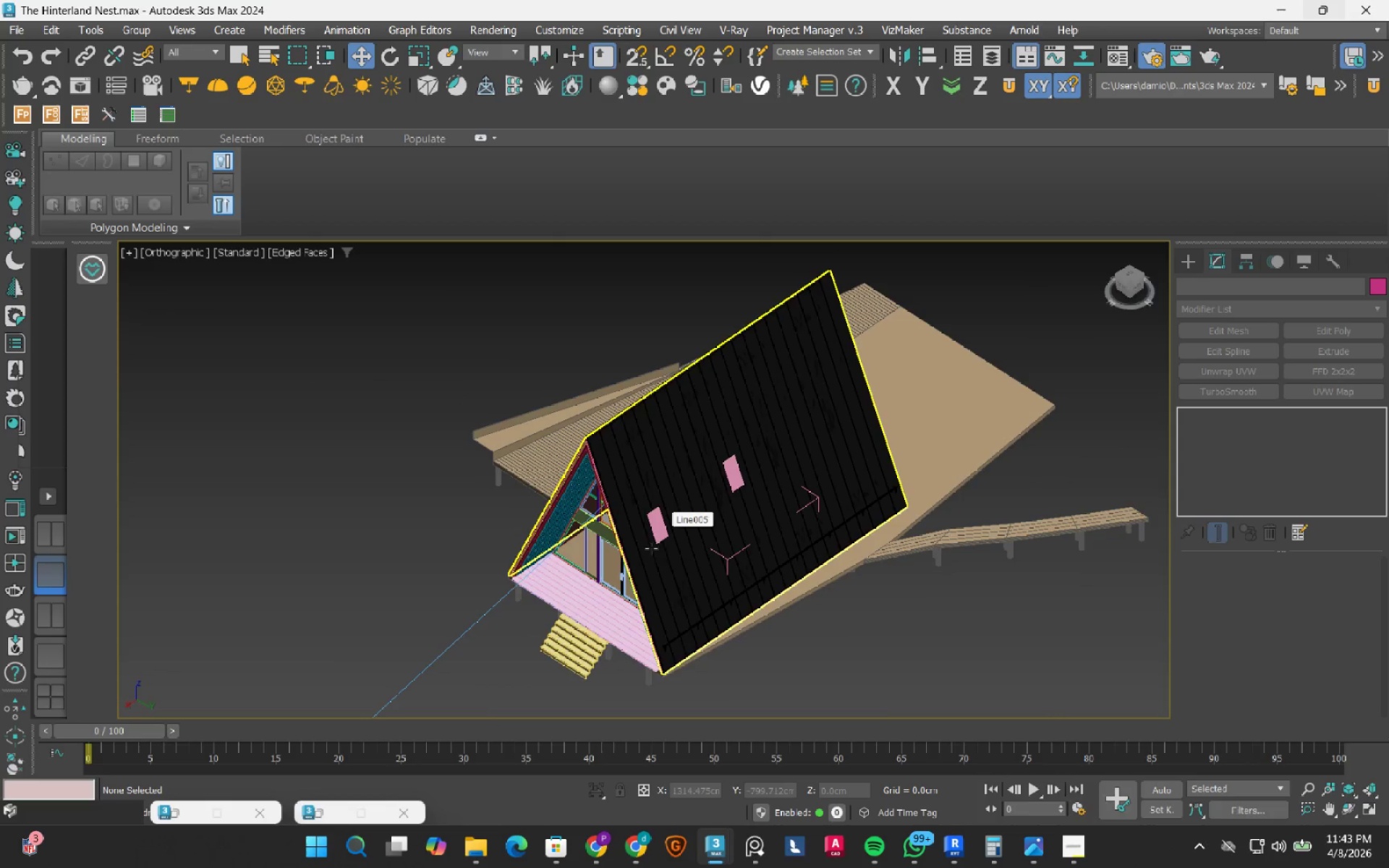 
hold_key(key=AltLeft, duration=0.64)
 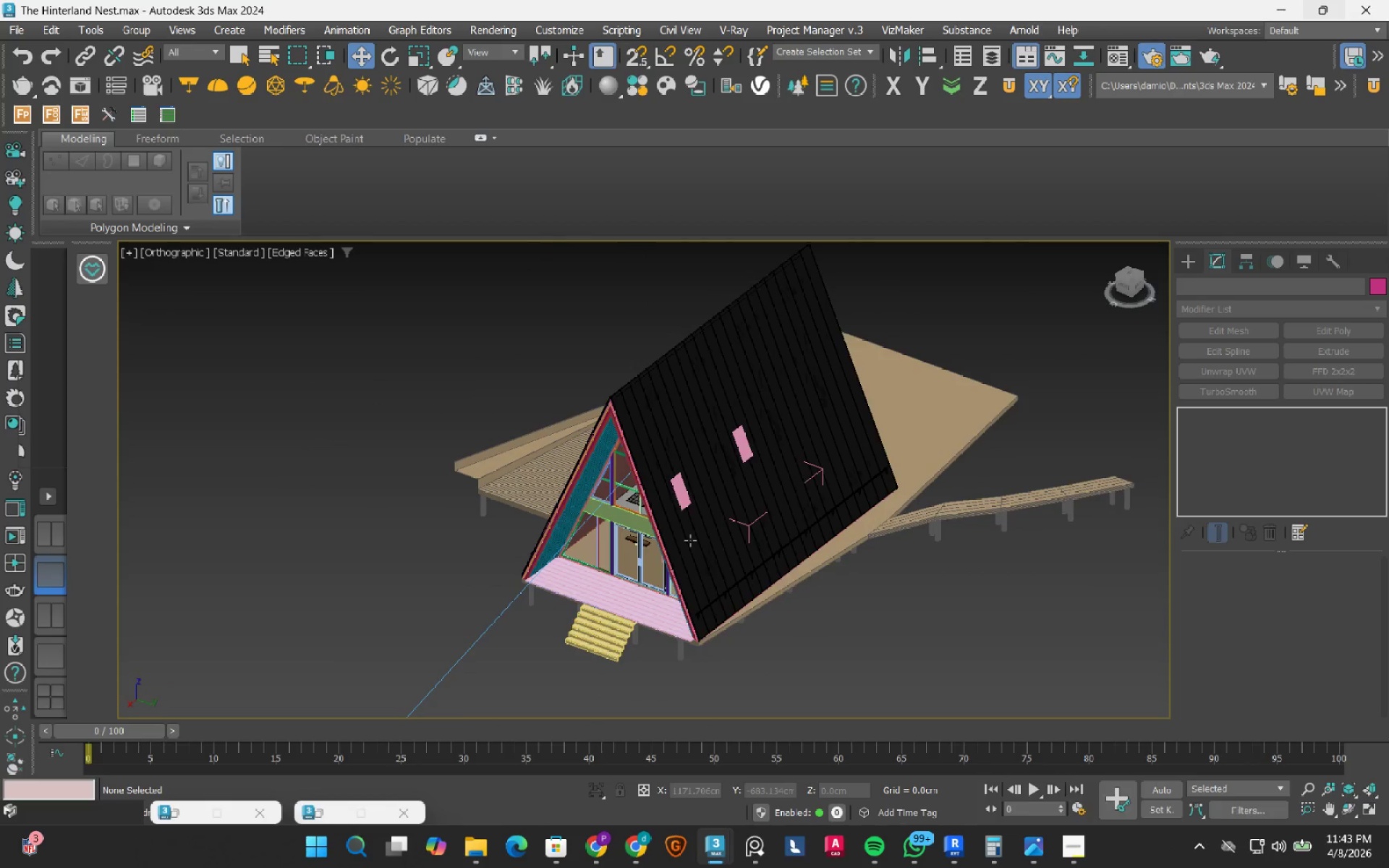 
hold_key(key=AltLeft, duration=0.8)
 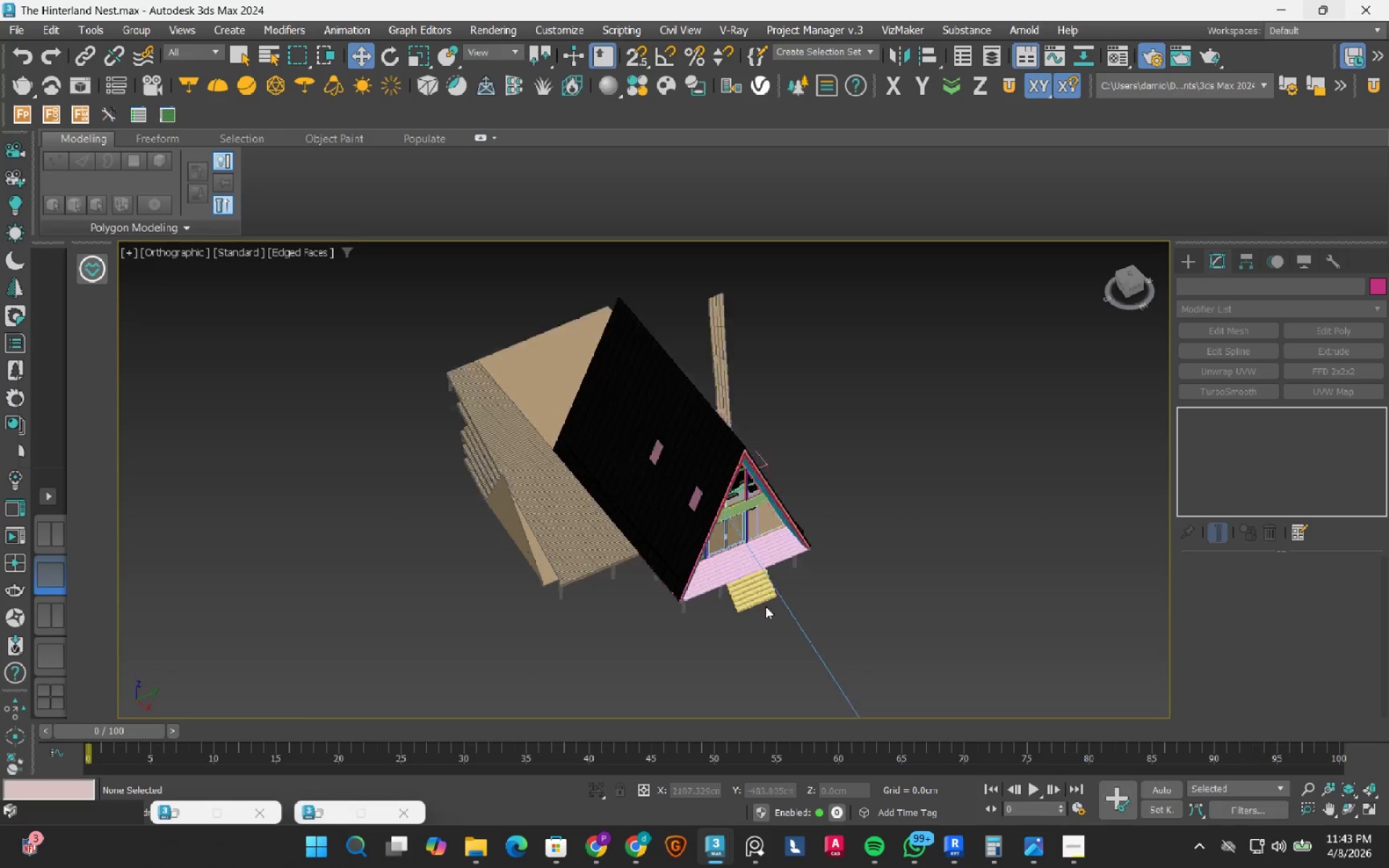 
scroll: coordinate [690, 540], scroll_direction: down, amount: 2.0
 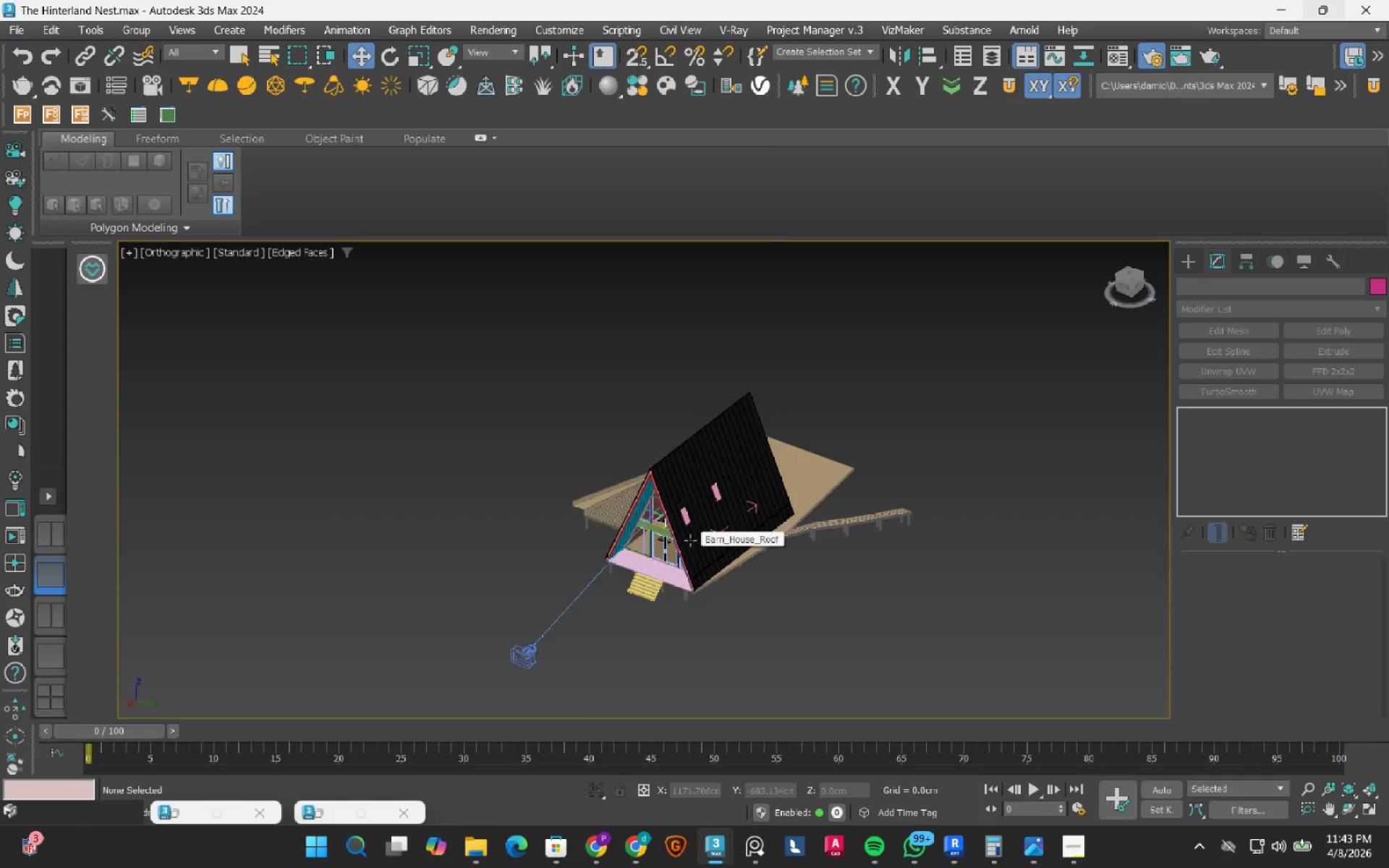 